 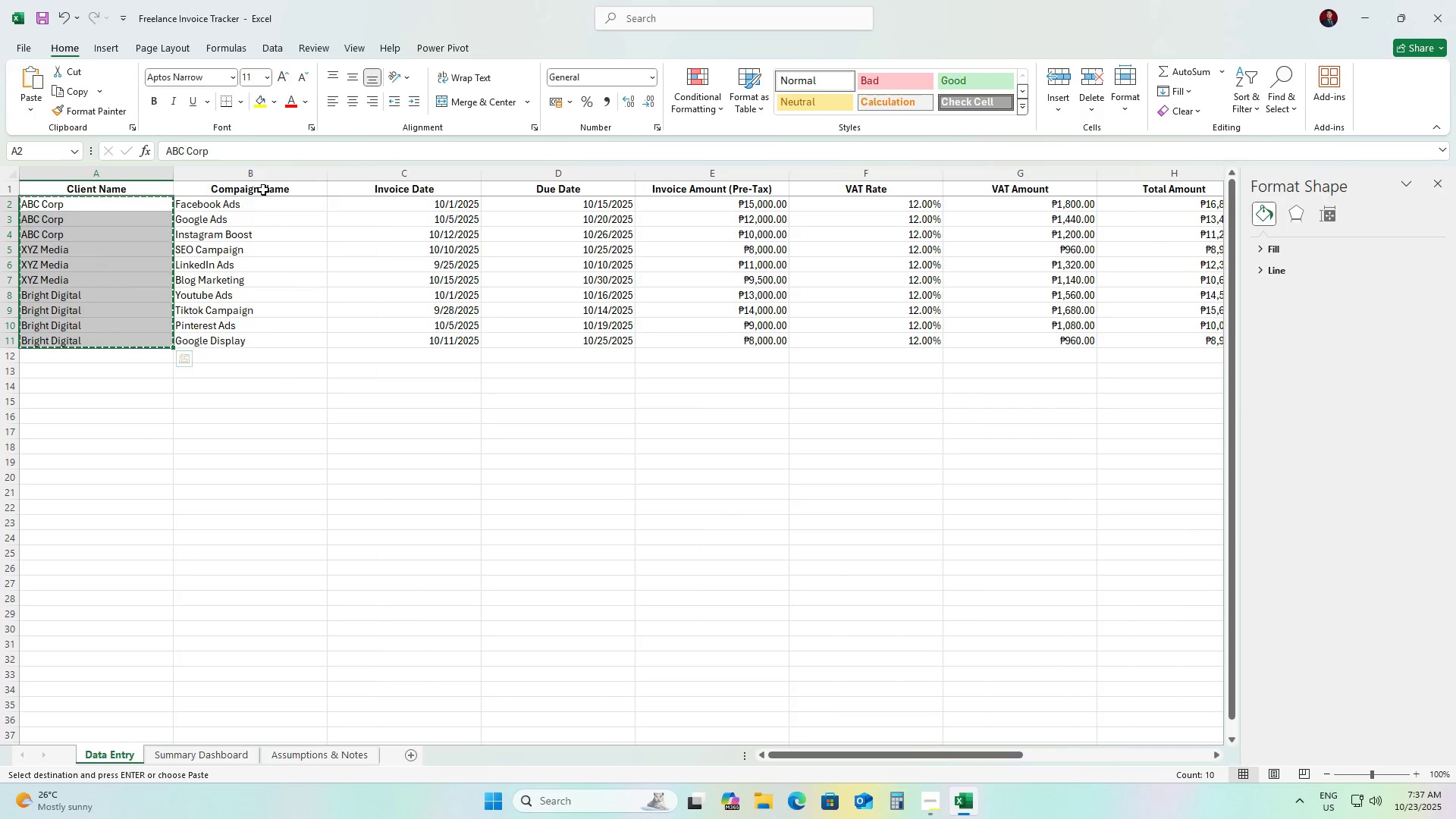 
key(Control+C)
 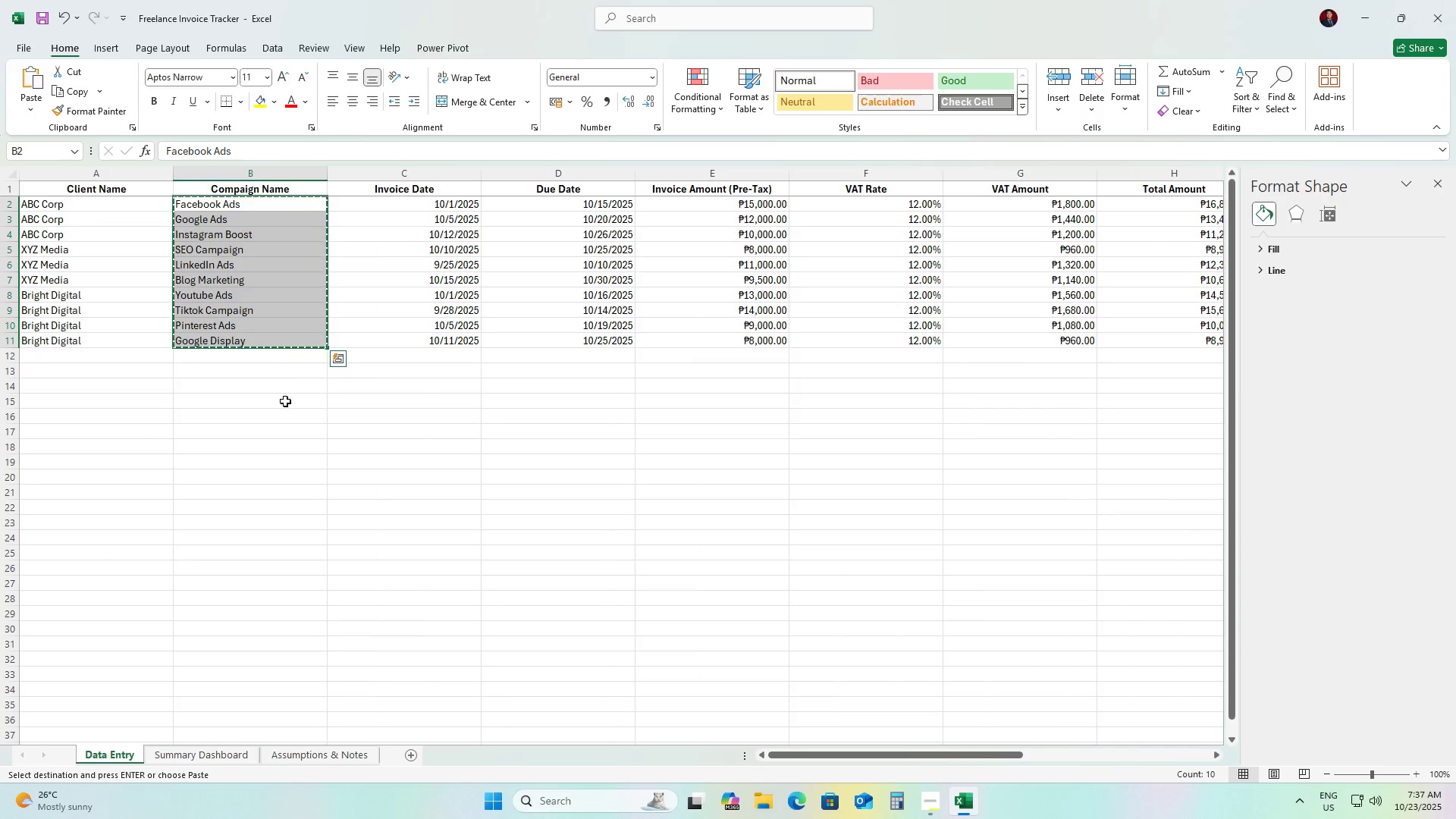 
key(Alt+AltLeft)
 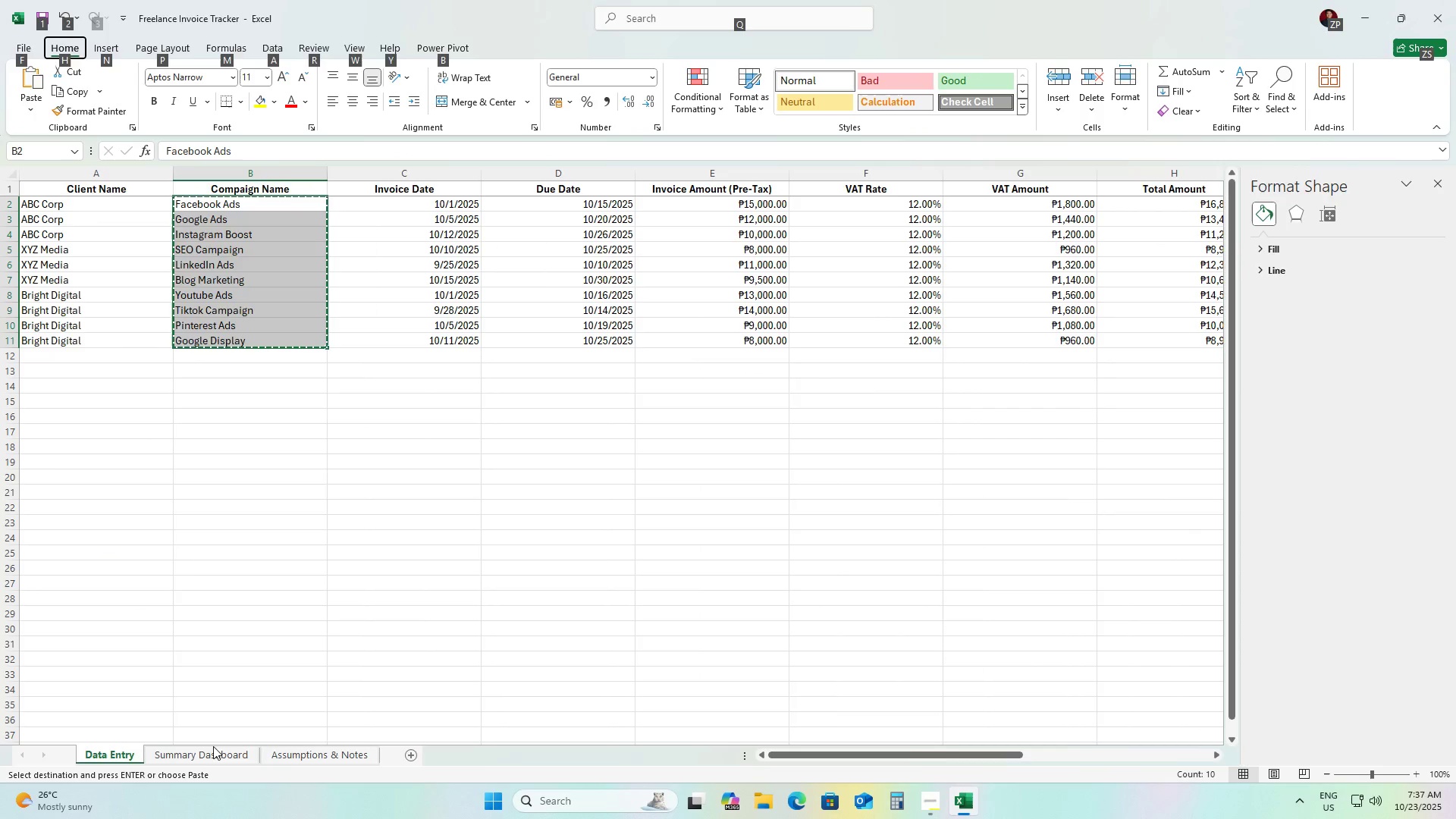 
left_click([213, 752])
 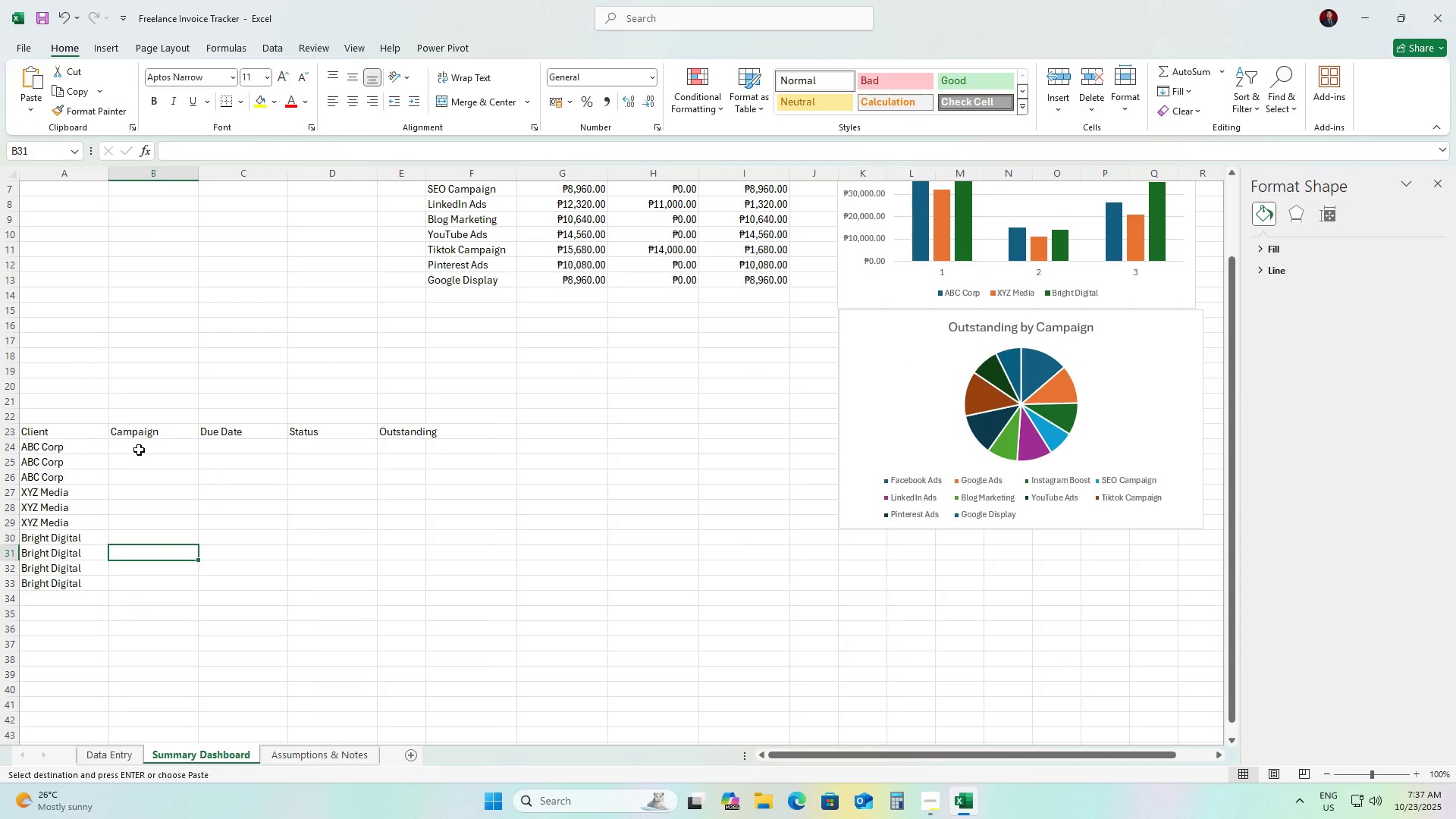 
left_click([139, 450])
 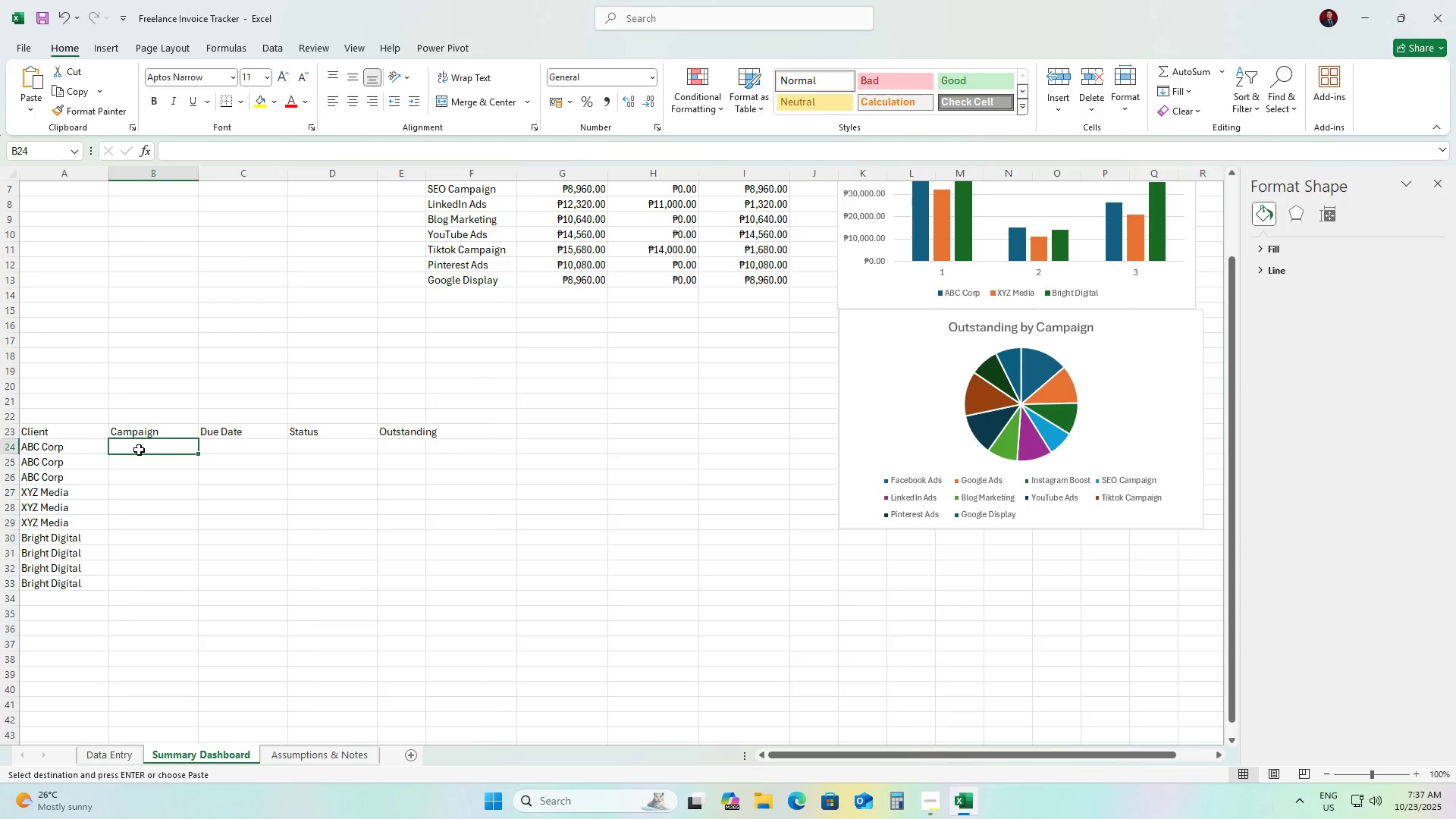 
key(Control+ControlLeft)
 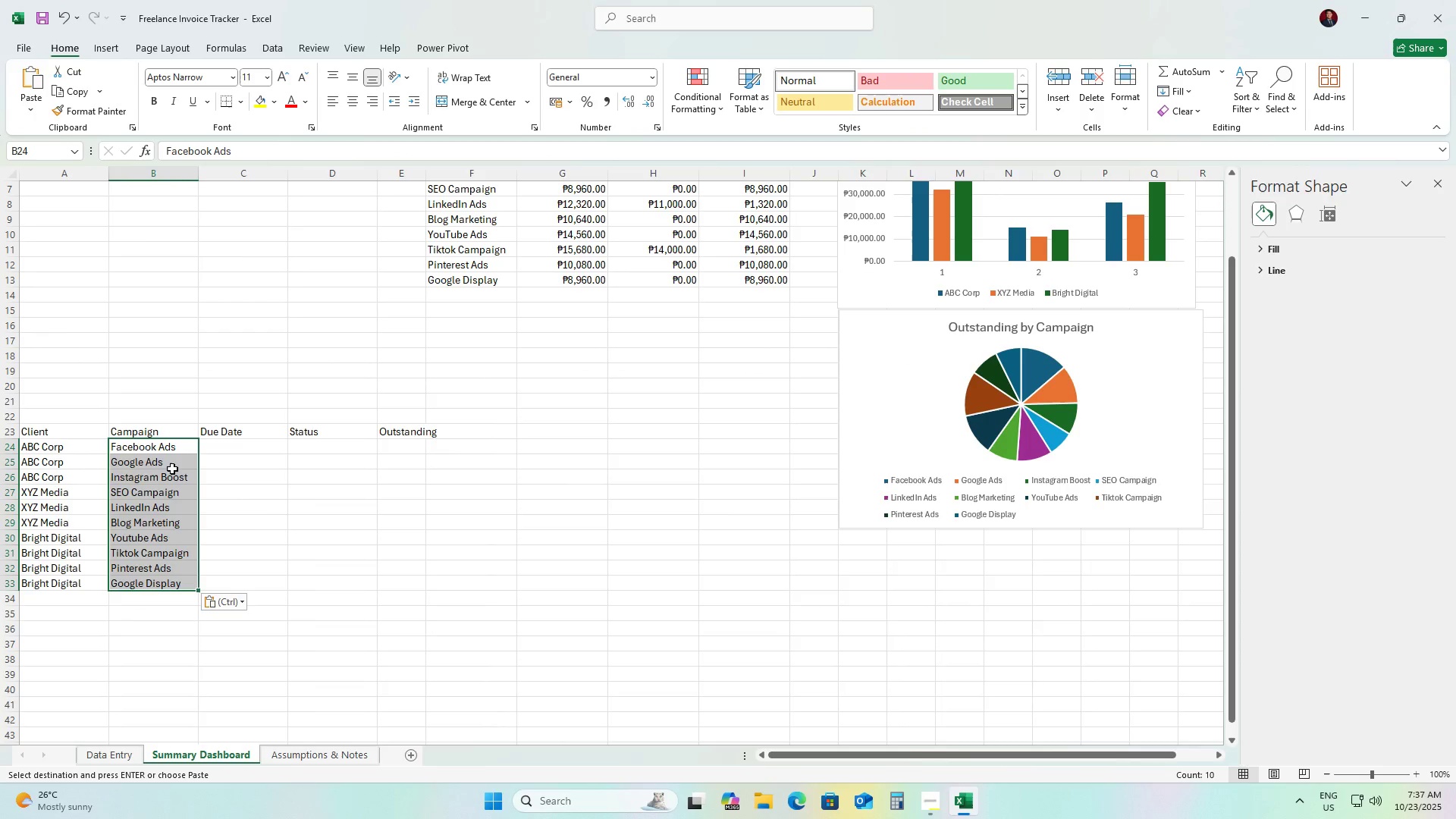 
key(Control+V)
 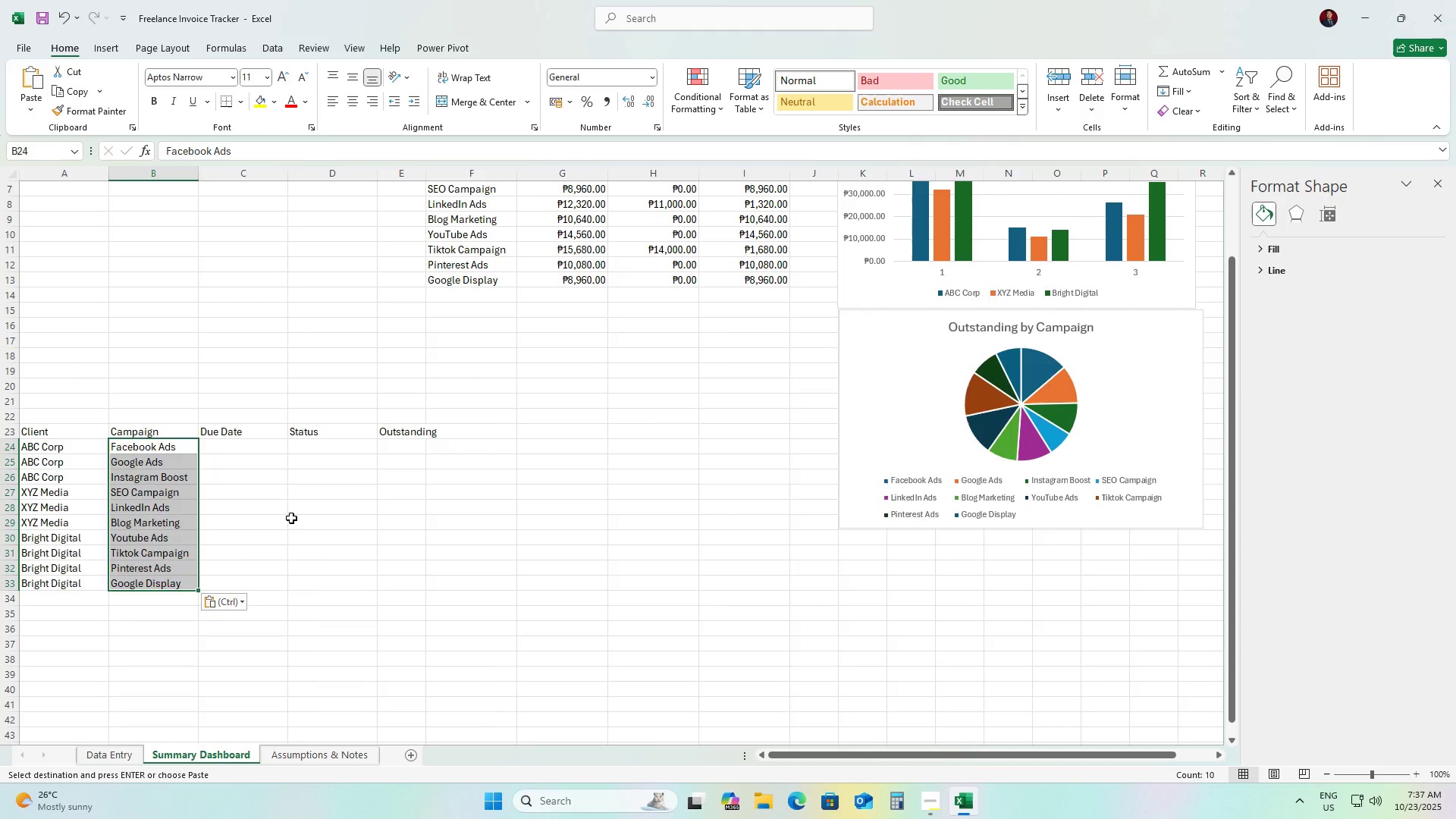 
key(Alt+AltLeft)
 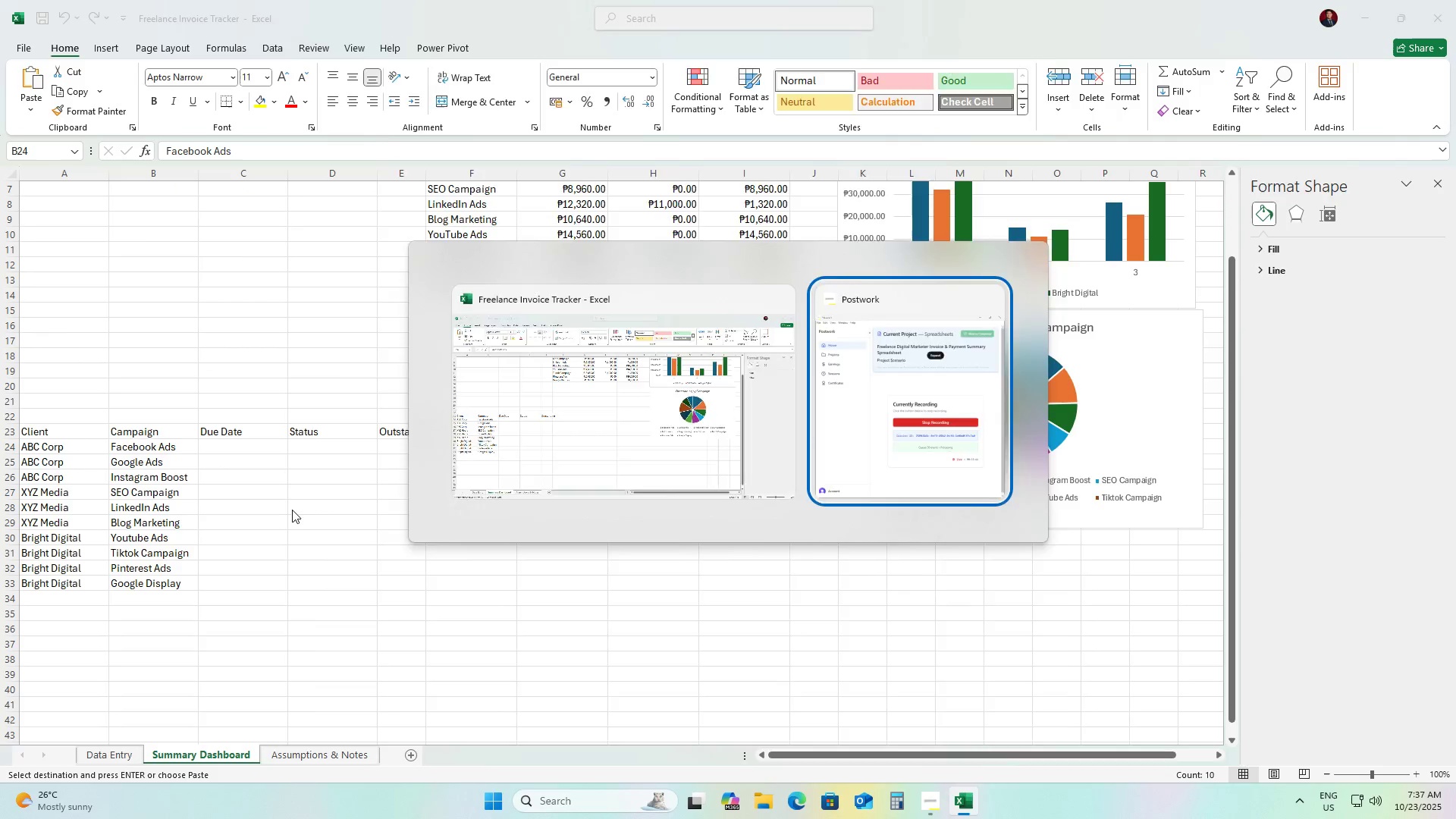 
key(Alt+Tab)